 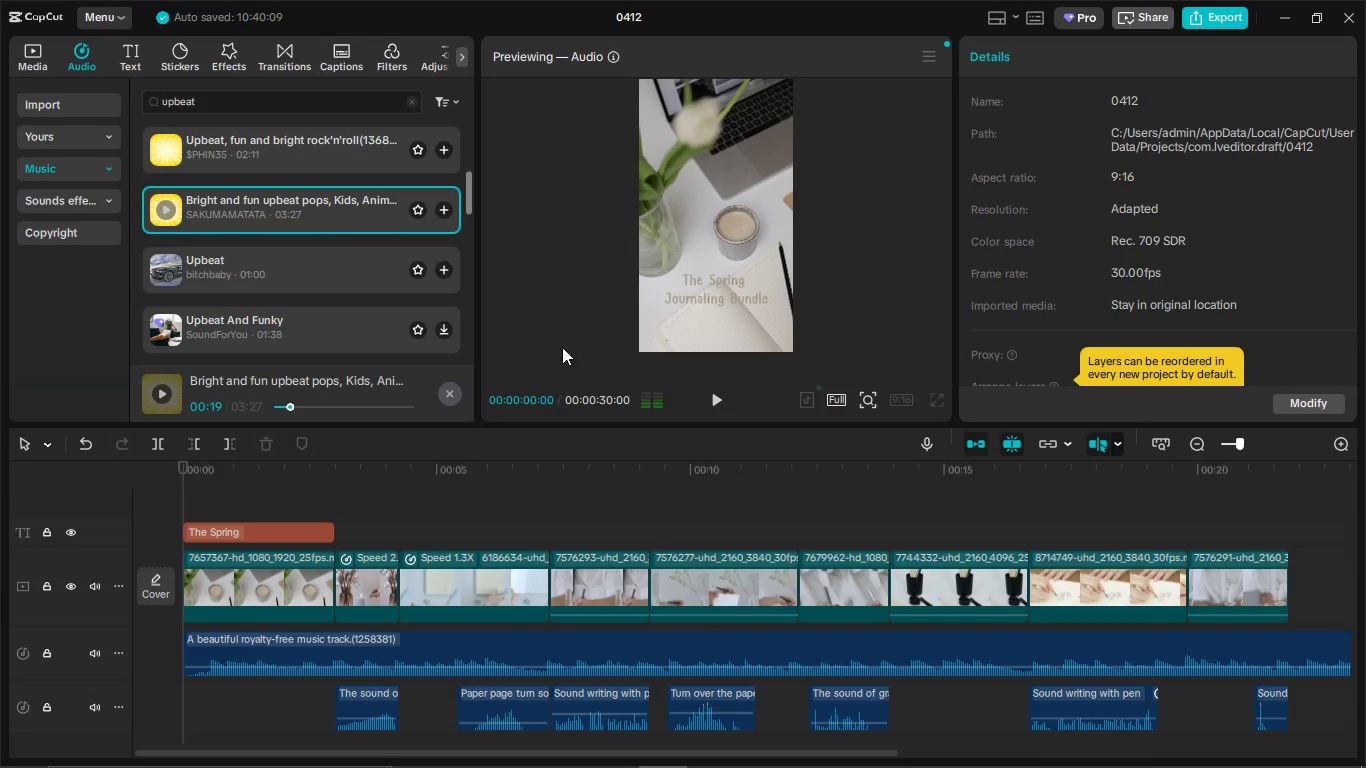 
left_click([31, 41])
 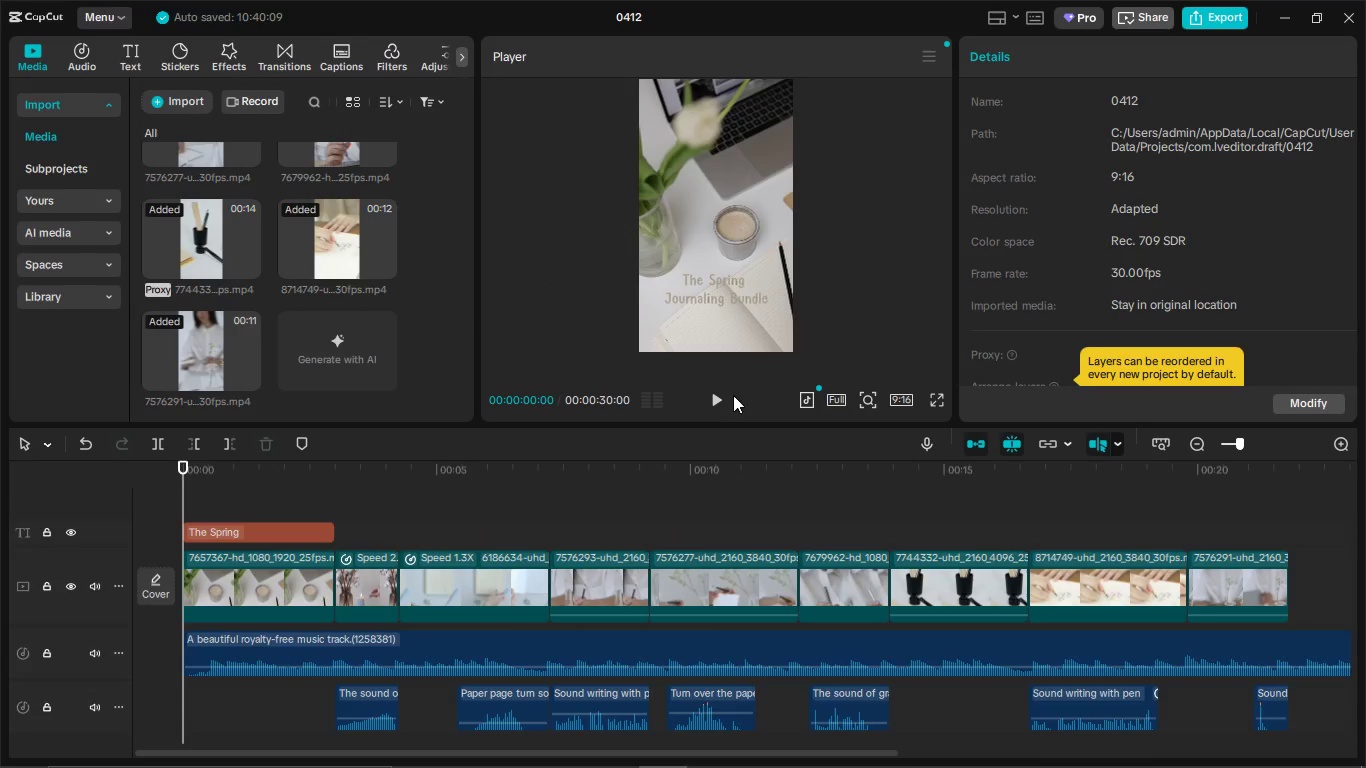 
left_click([709, 404])
 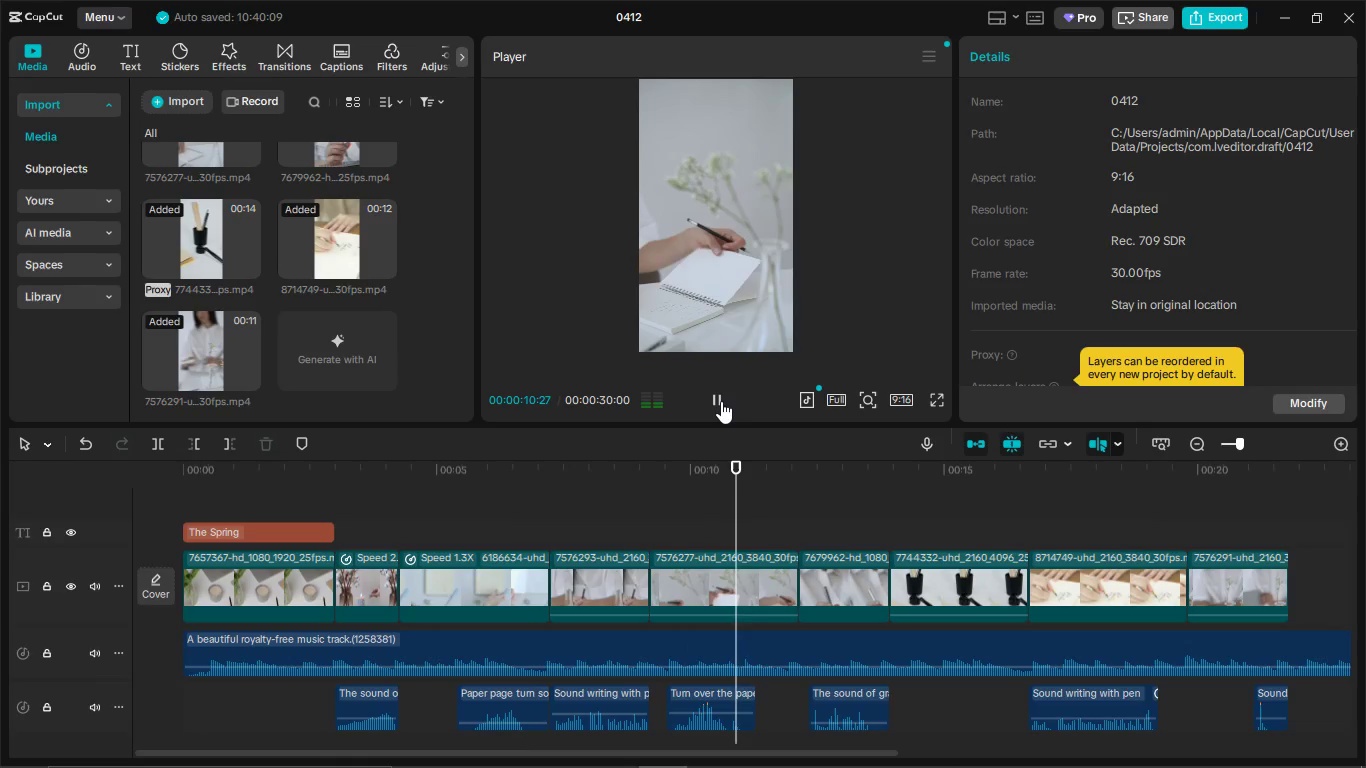 
wait(16.0)
 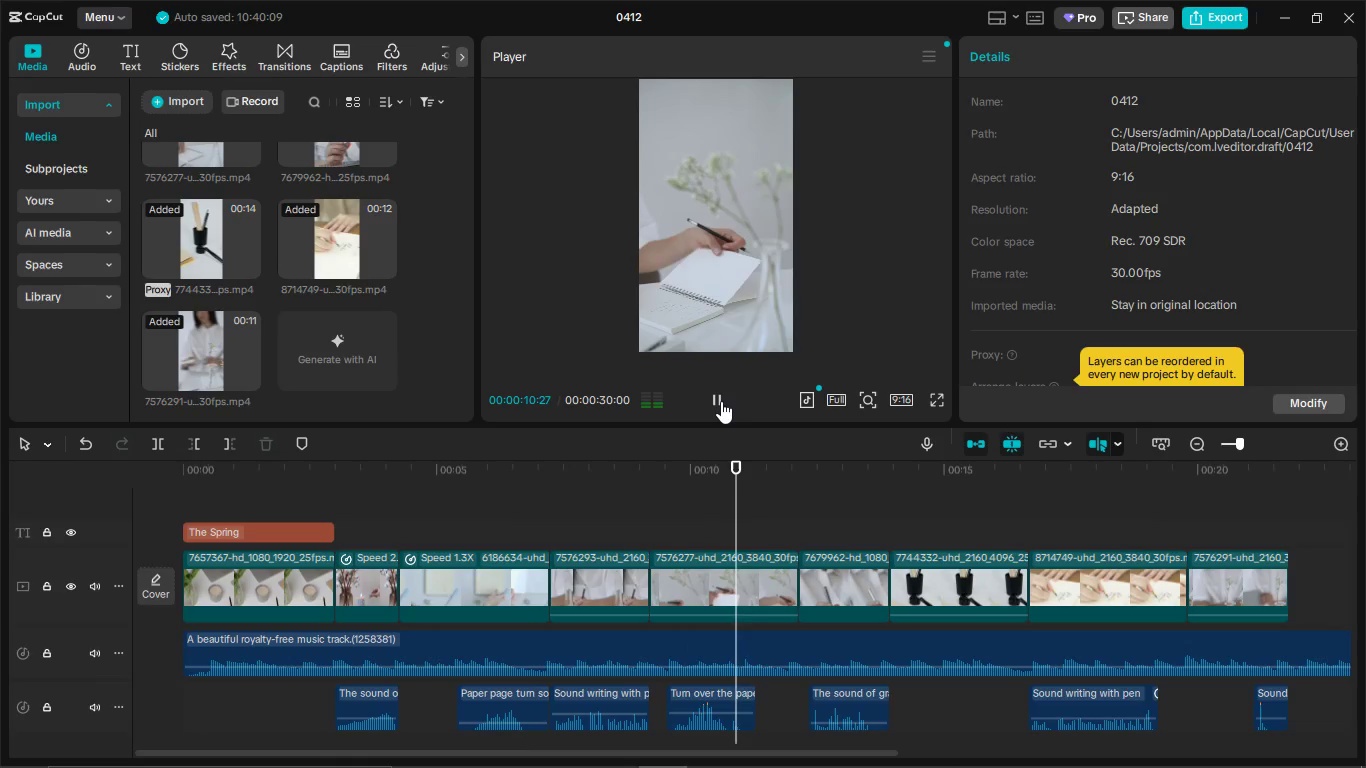 
left_click_drag(start_coordinate=[680, 752], to_coordinate=[837, 757])
 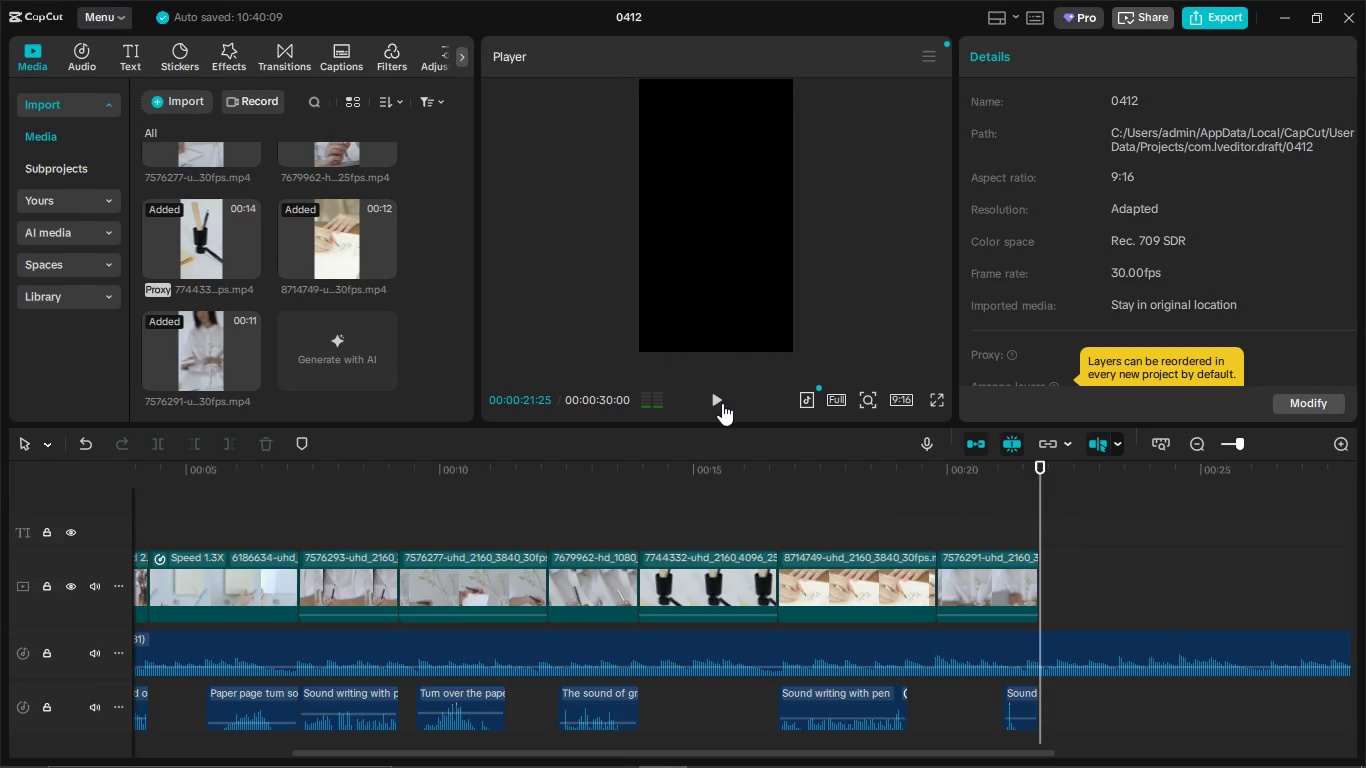 
key(Alt+AltLeft)
 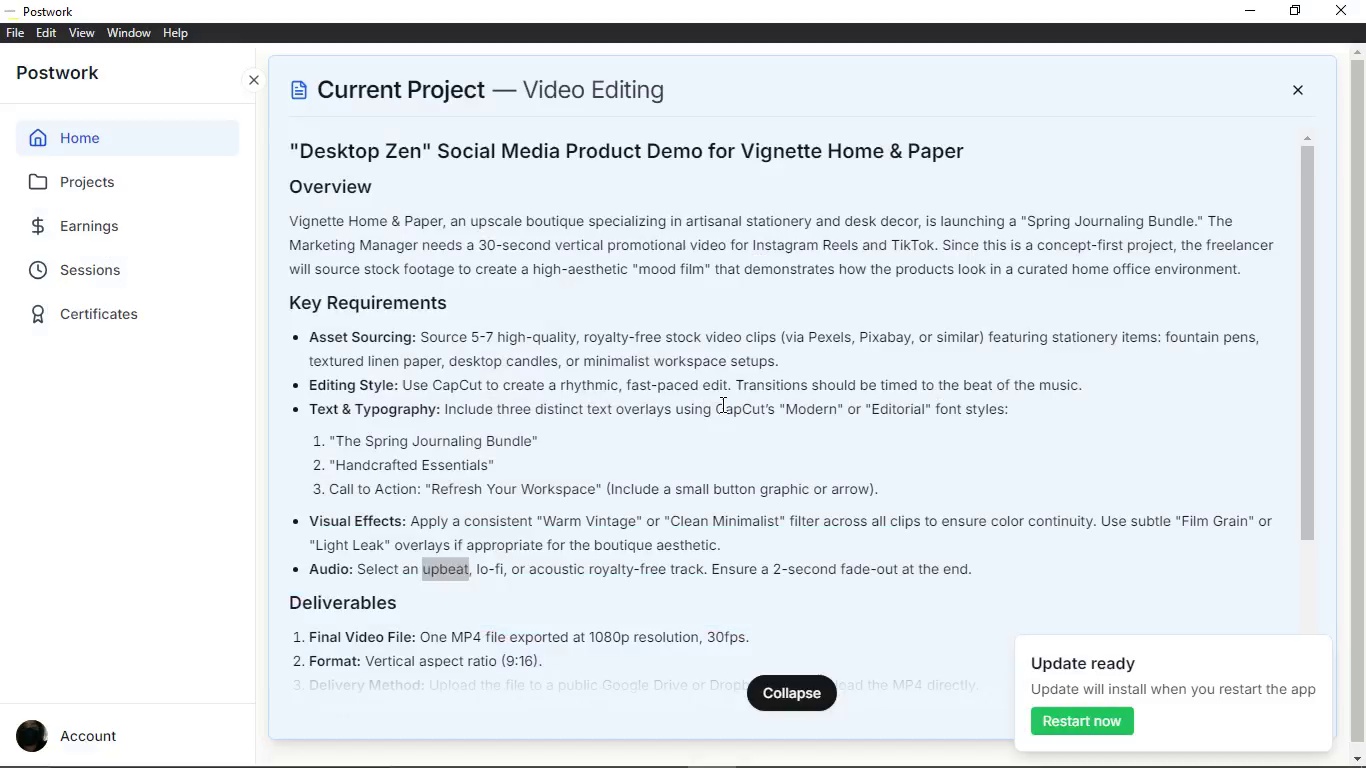 
key(Alt+Tab)